 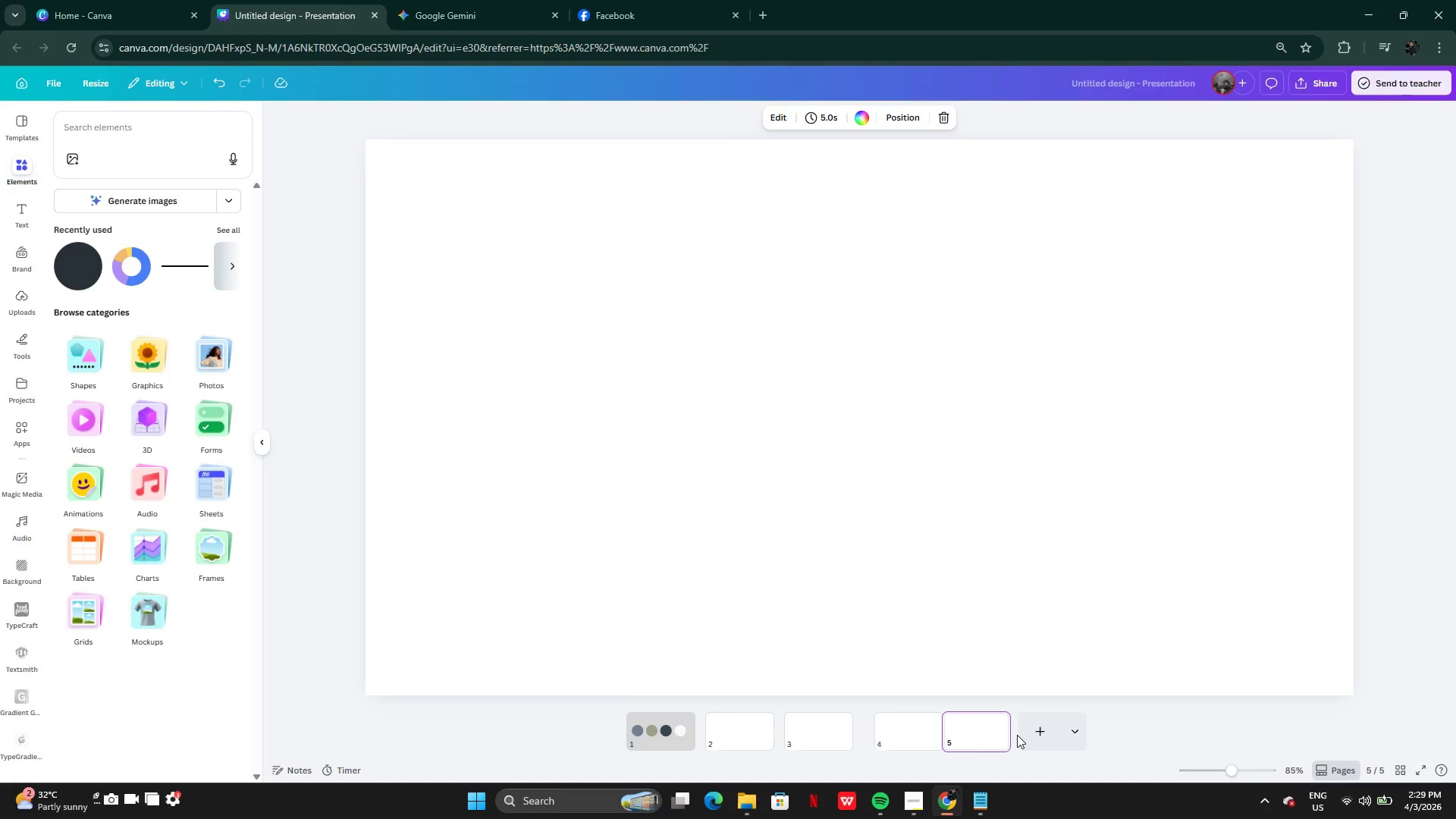 
left_click([1046, 728])
 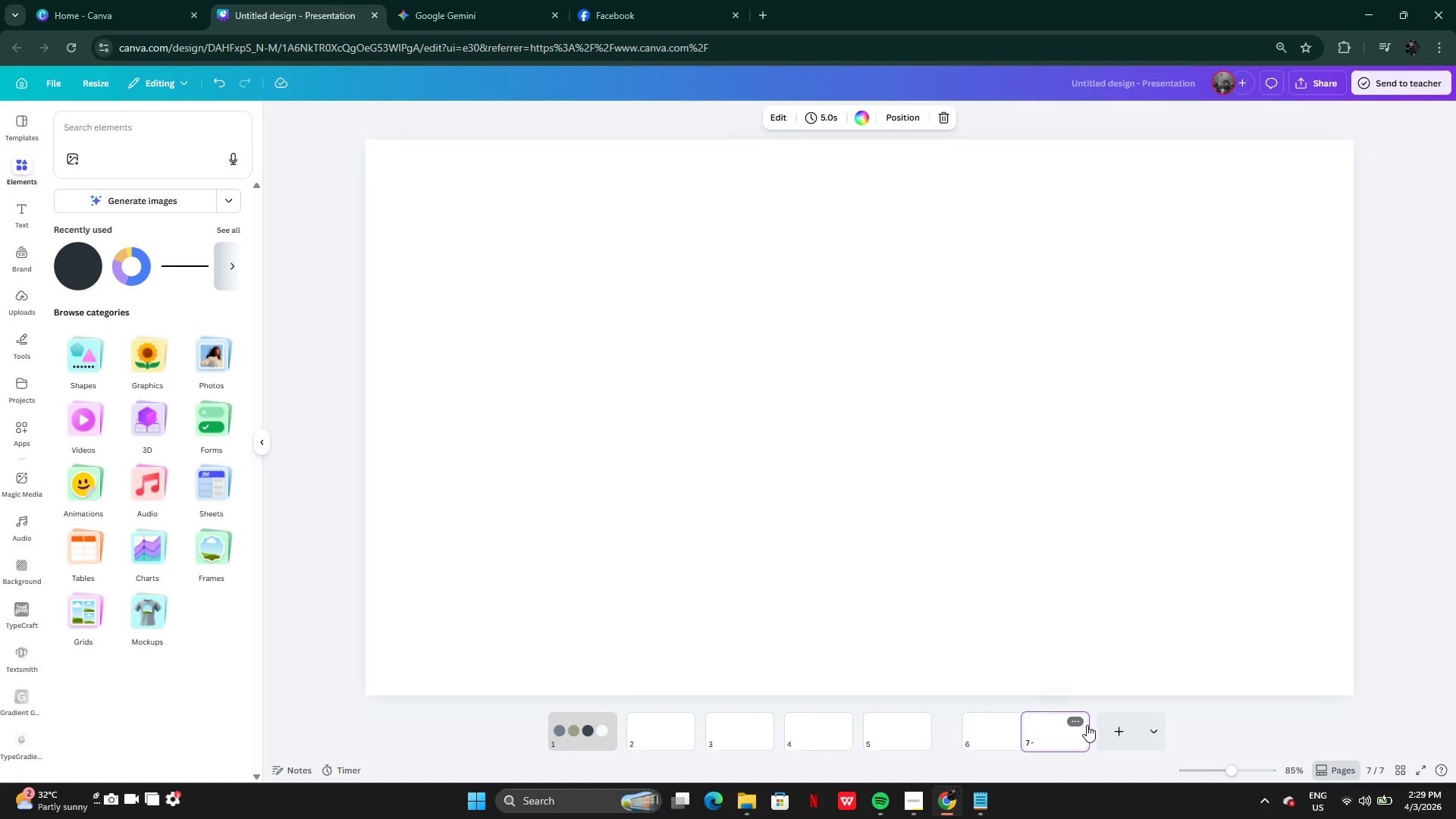 
left_click([1105, 727])
 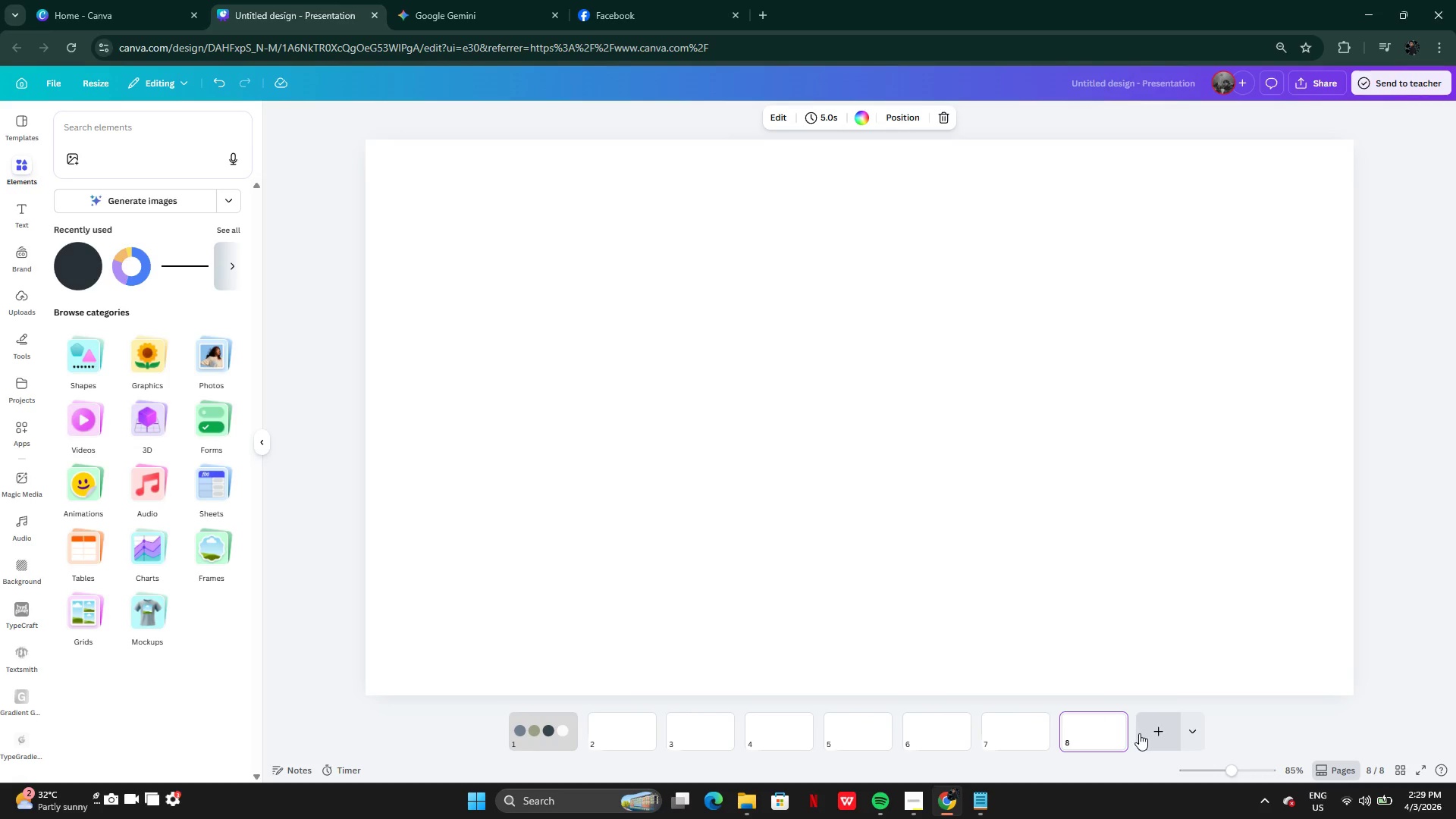 
left_click([1169, 733])
 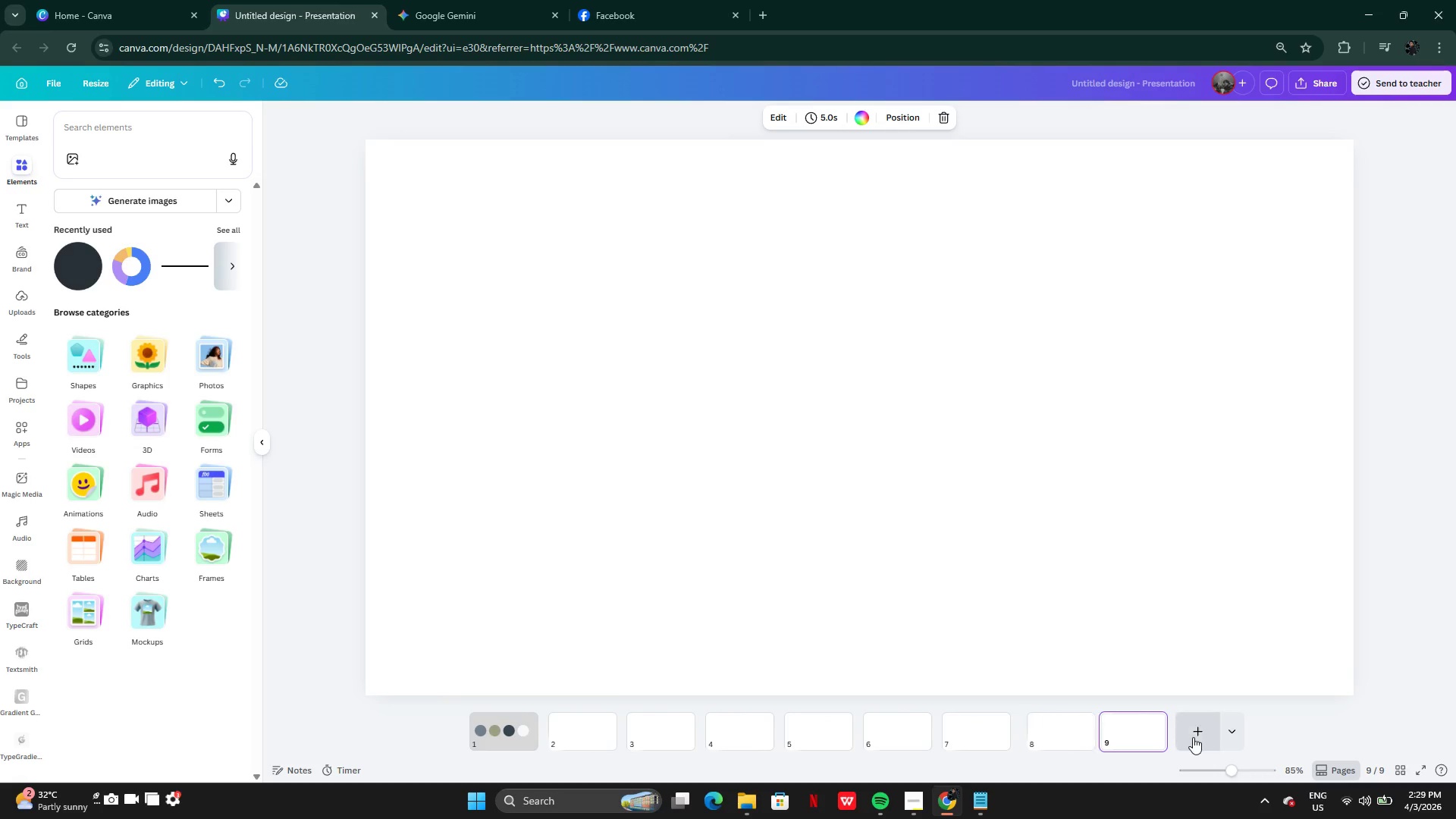 
left_click([1194, 737])
 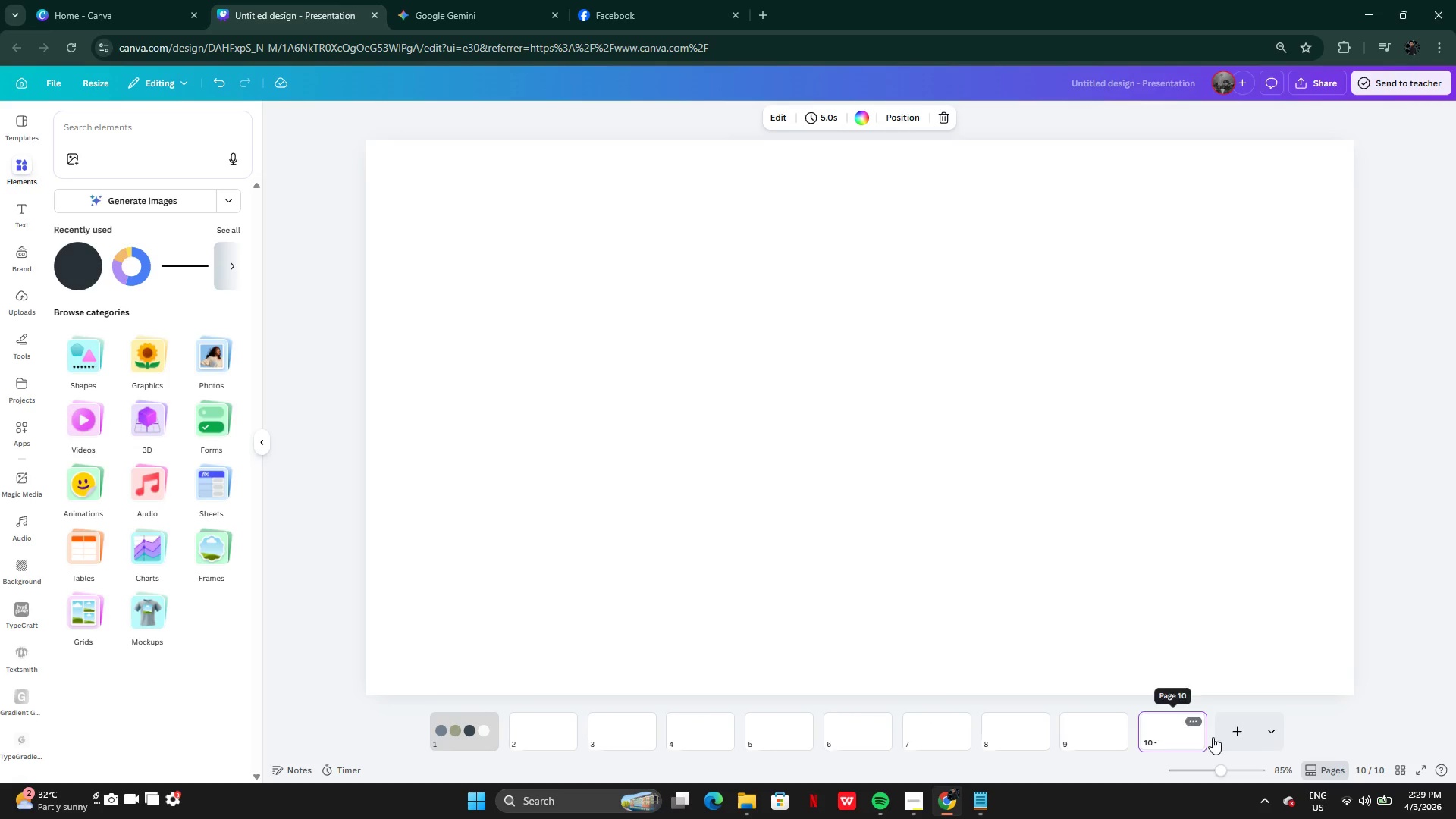 
left_click([1216, 737])
 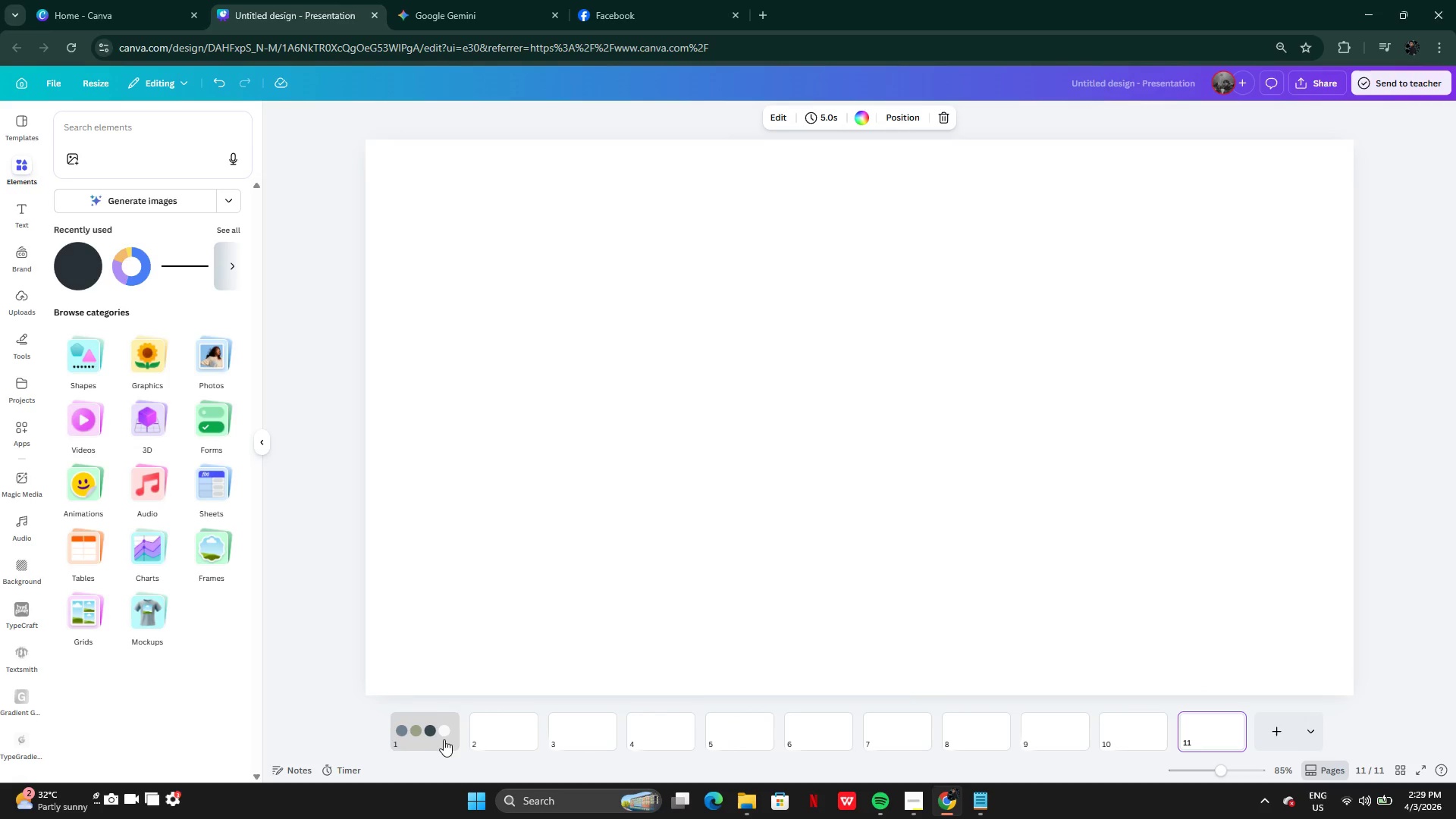 
left_click_drag(start_coordinate=[417, 732], to_coordinate=[1212, 730])
 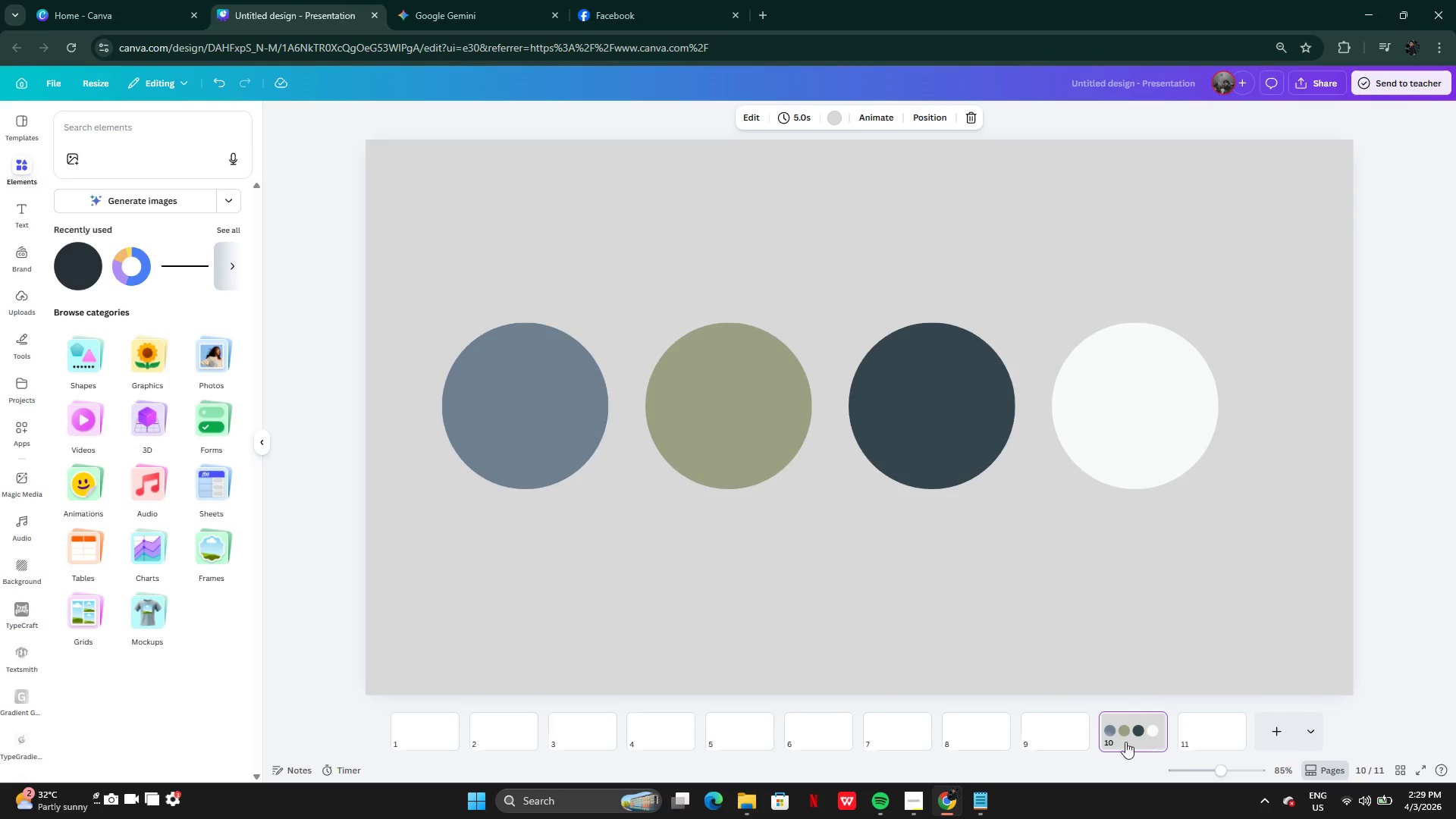 
left_click_drag(start_coordinate=[1122, 742], to_coordinate=[1201, 742])
 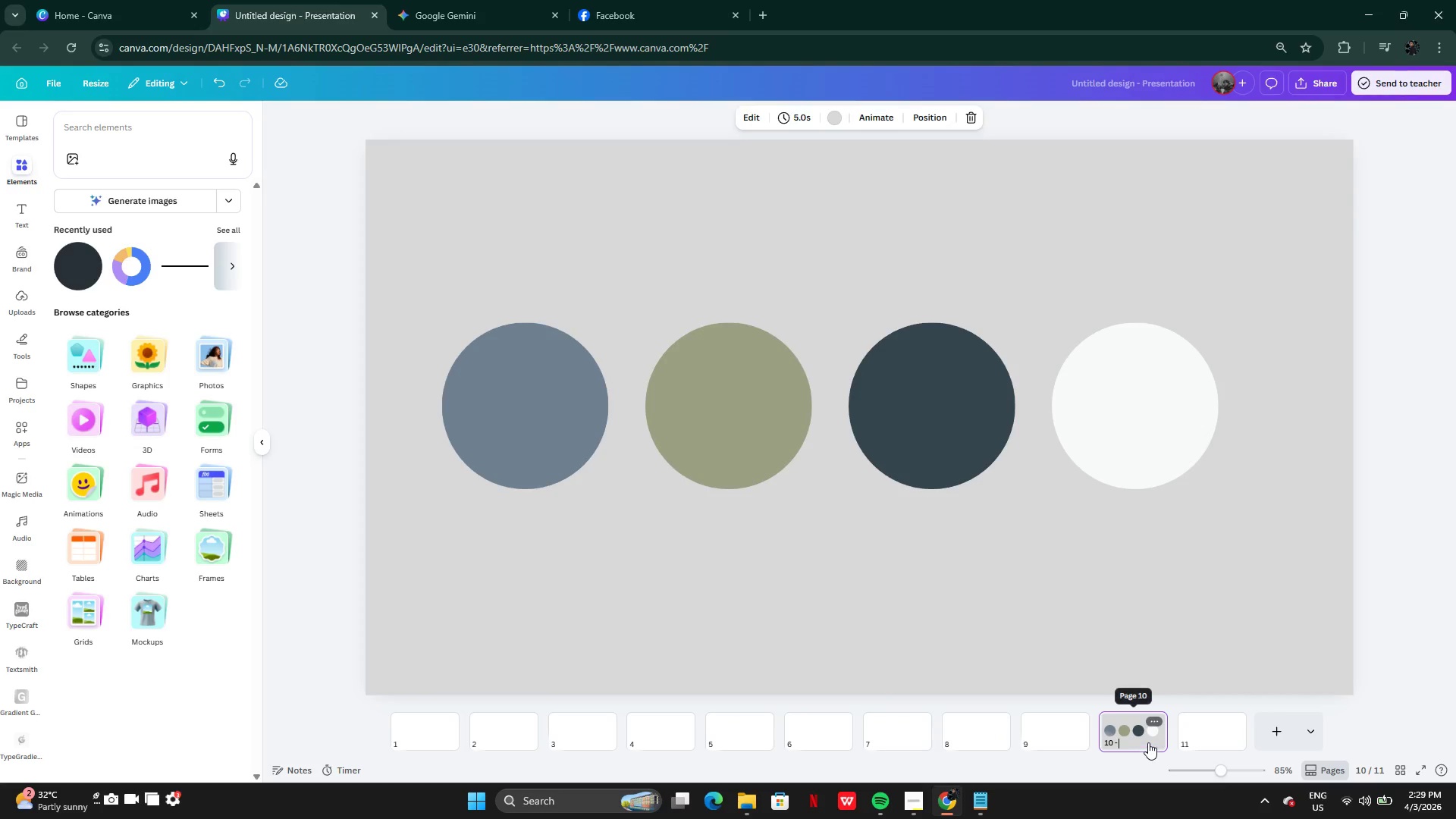 
left_click_drag(start_coordinate=[1148, 742], to_coordinate=[1252, 740])
 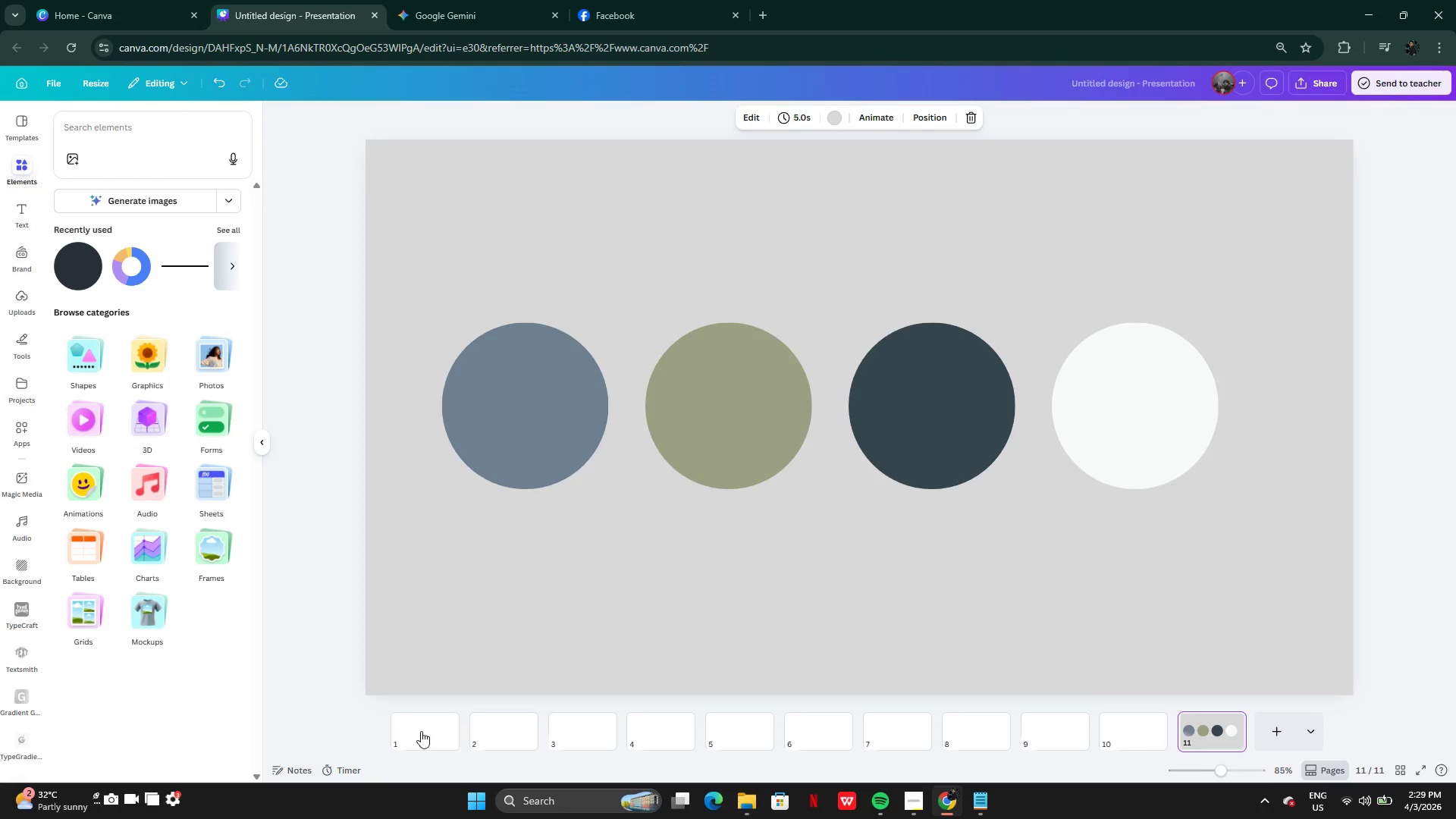 
left_click([400, 737])
 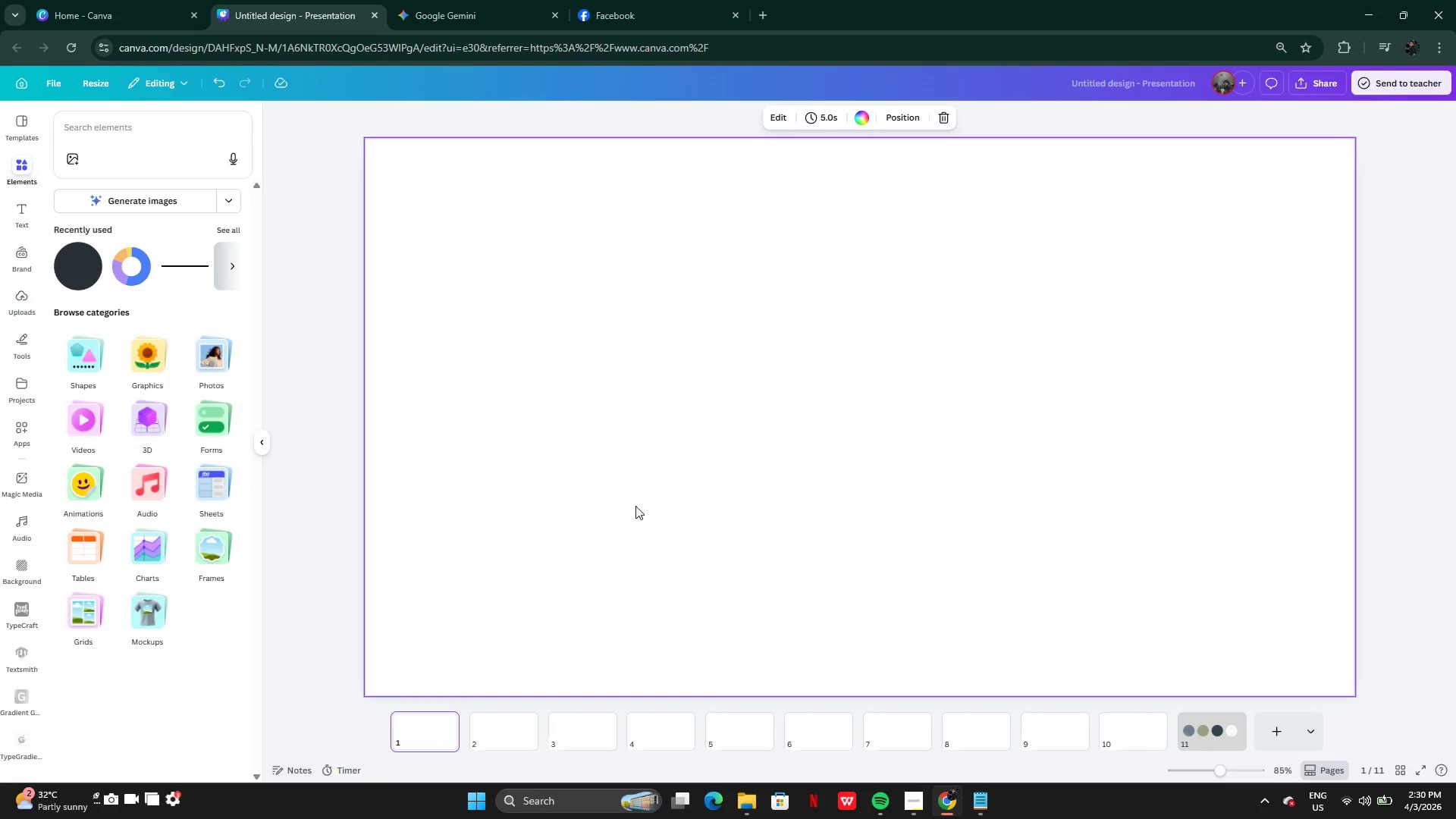 
wait(6.5)
 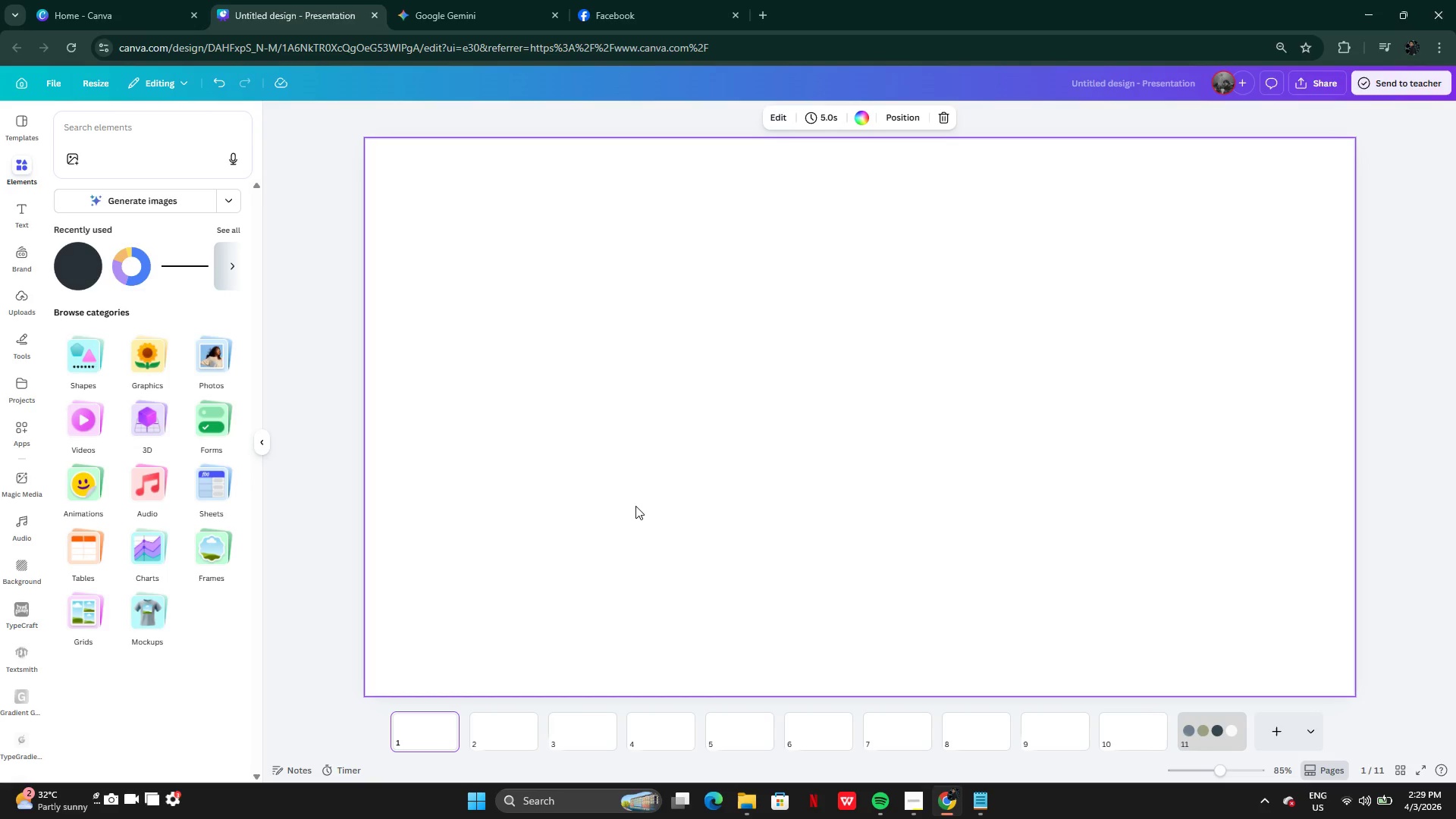 
hold_key(key=ShiftLeft, duration=1.5)
left_click([489, 726])
 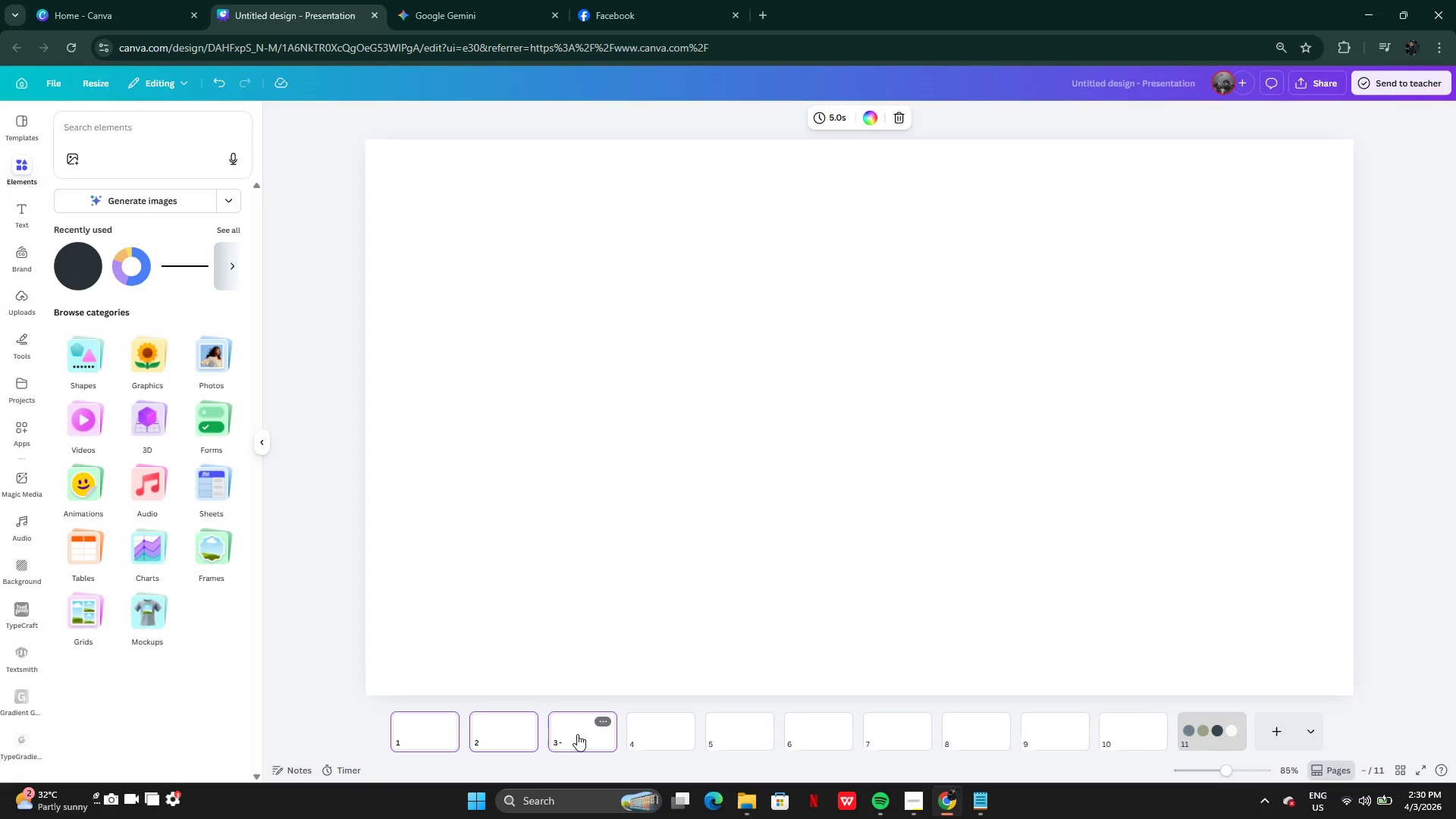 
double_click([641, 734])
 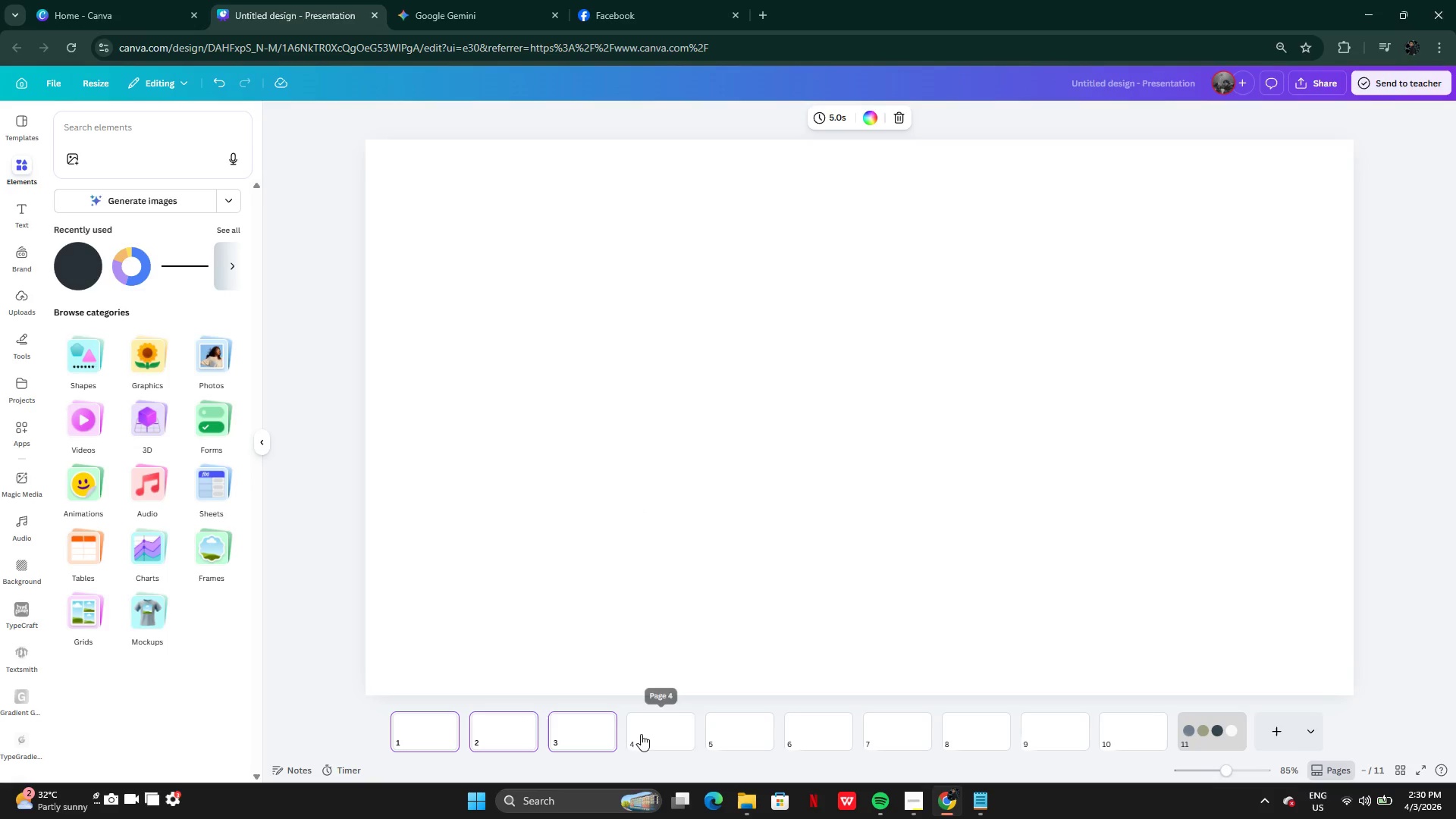 
hold_key(key=ShiftLeft, duration=1.51)
left_click([740, 734])
 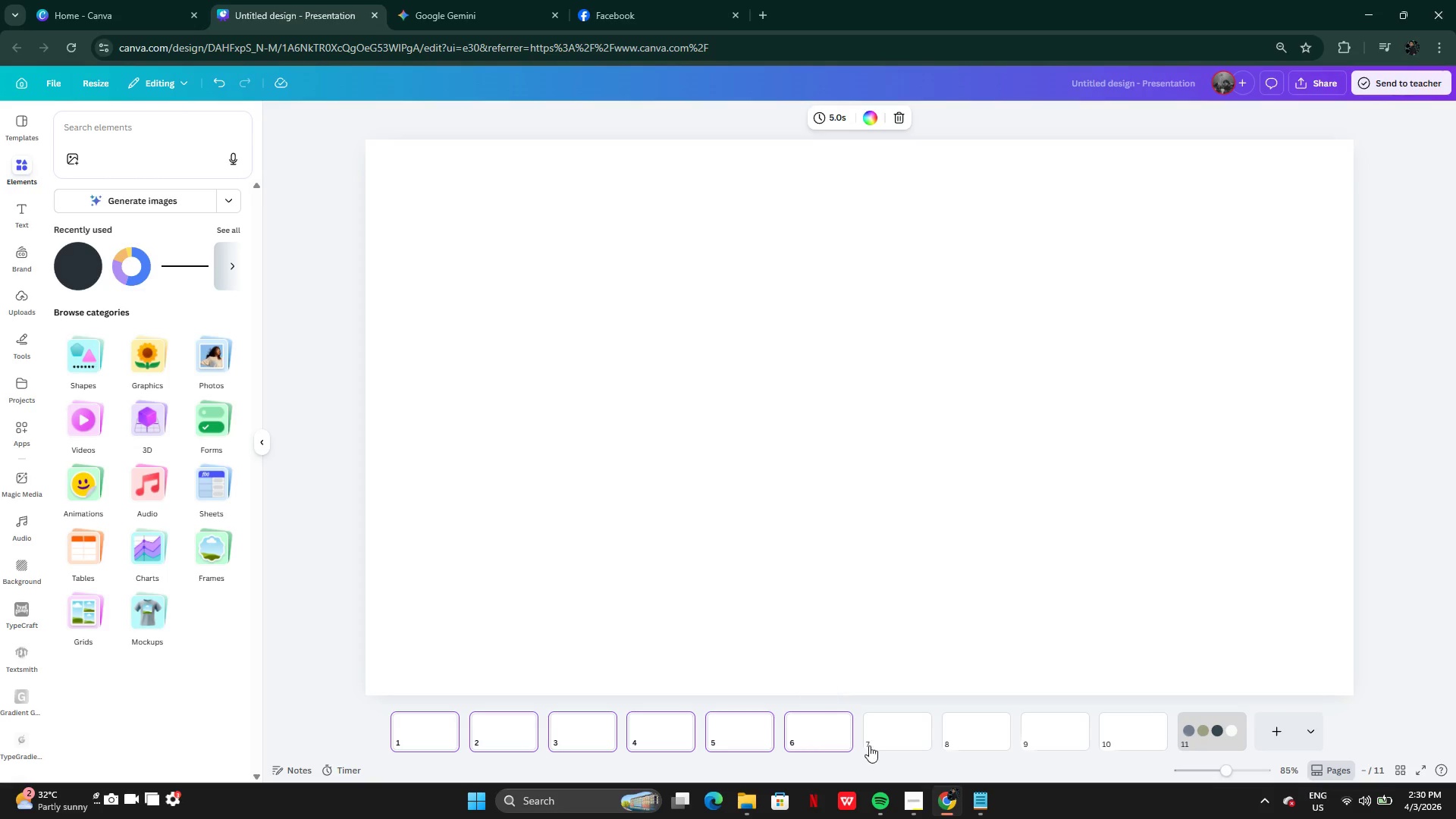 
triple_click([870, 745])
 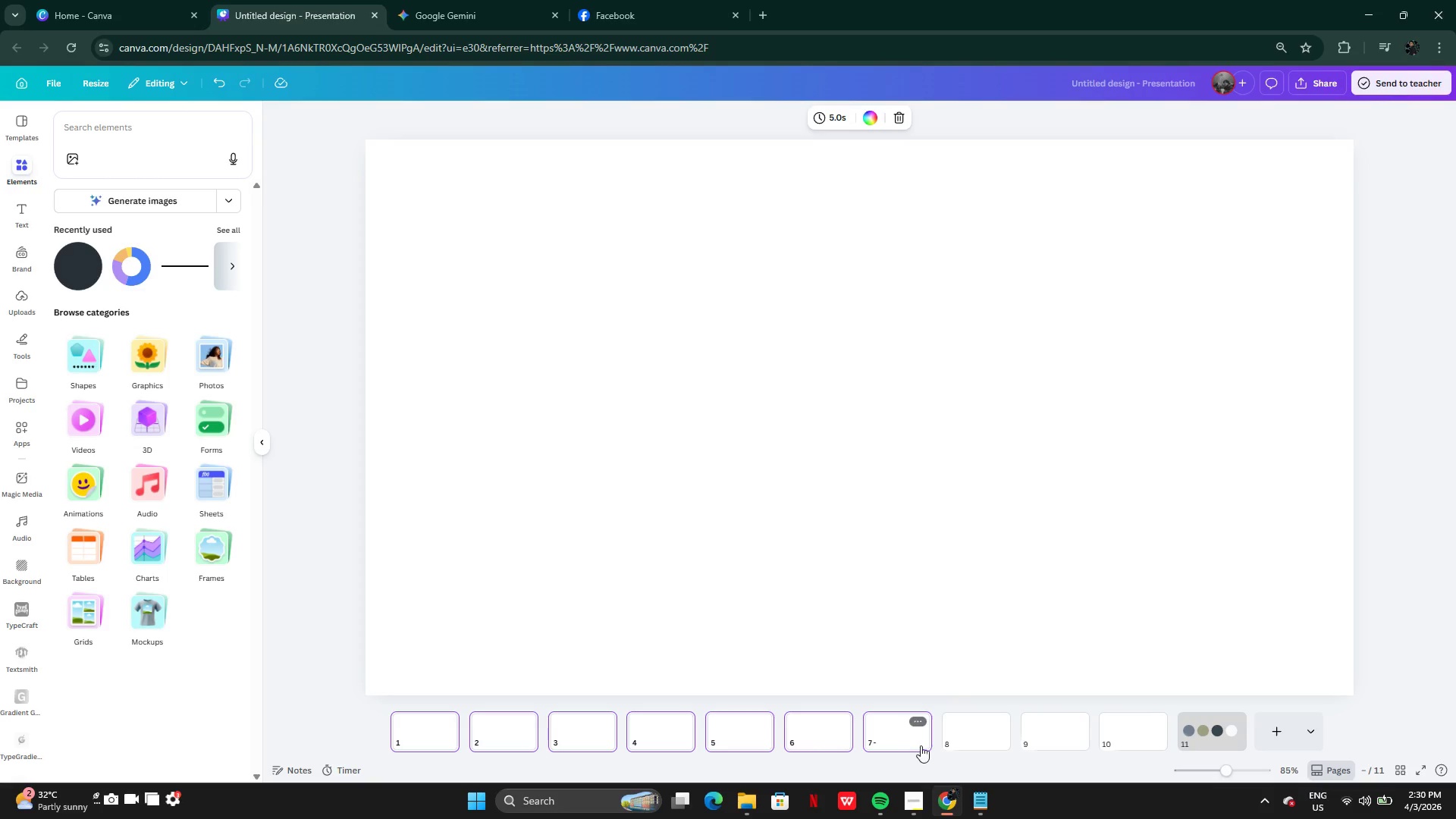 
hold_key(key=ShiftLeft, duration=1.5)
triple_click([937, 745])
 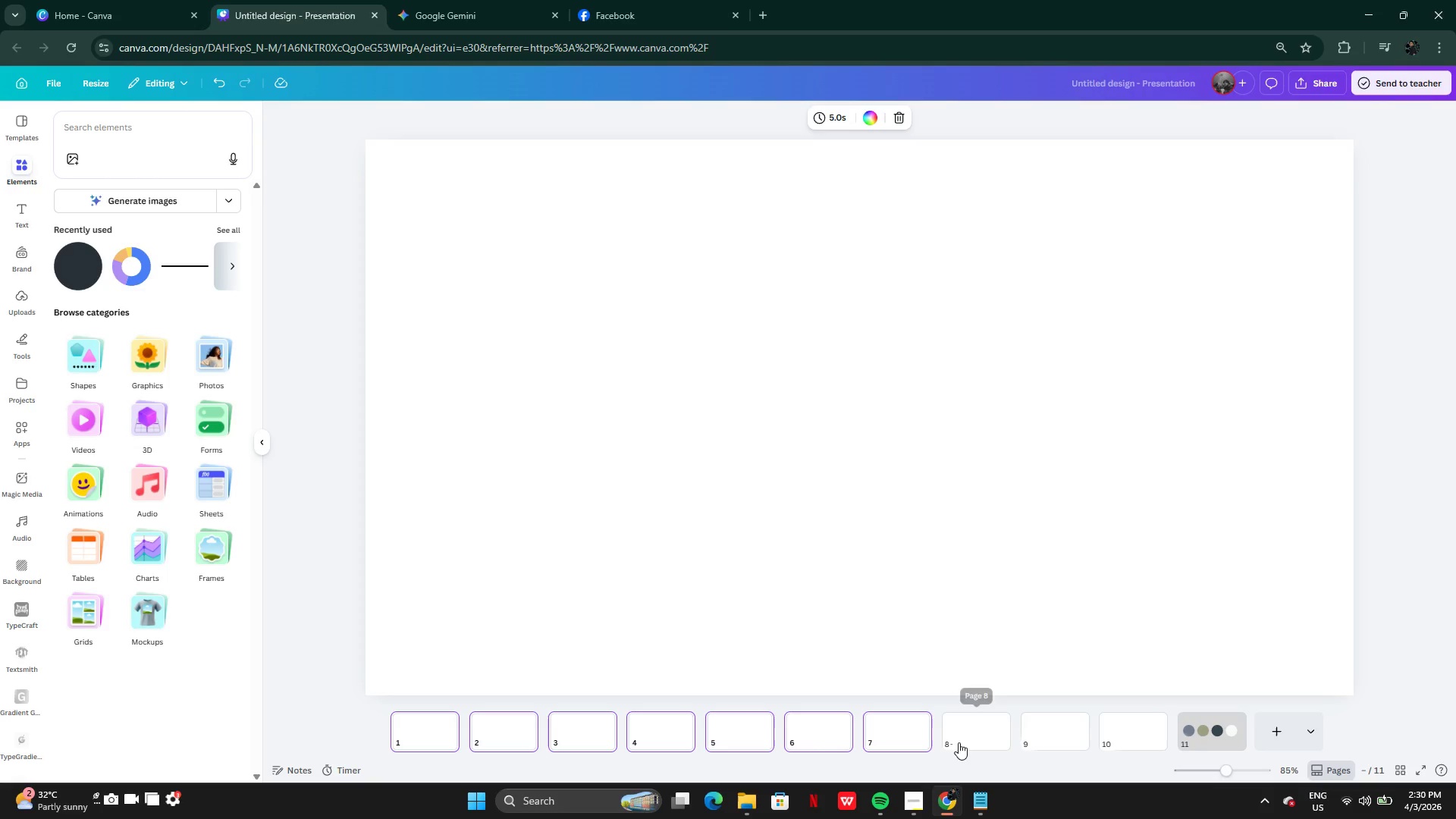 
triple_click([959, 742])
 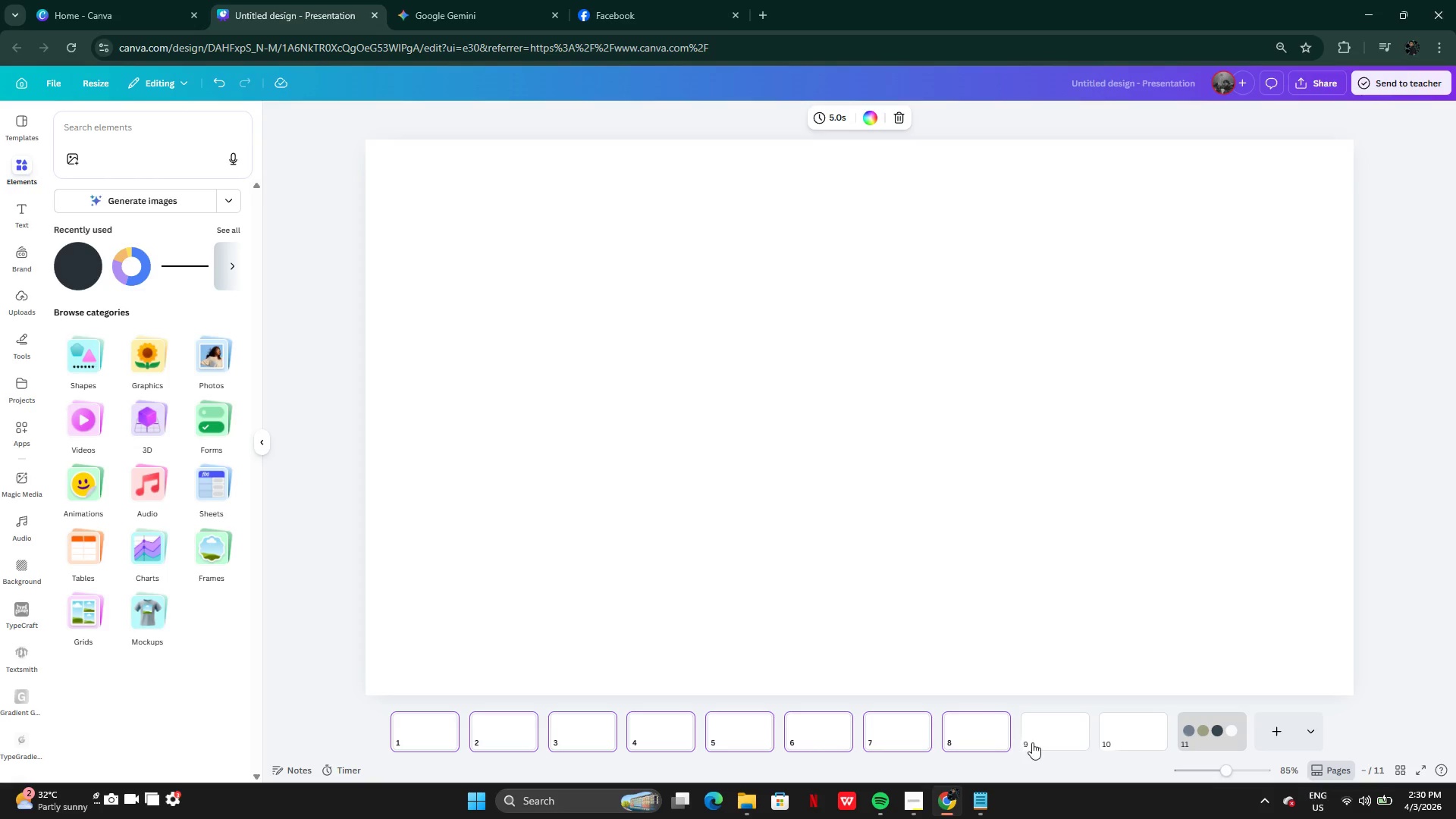 
left_click([1034, 741])
 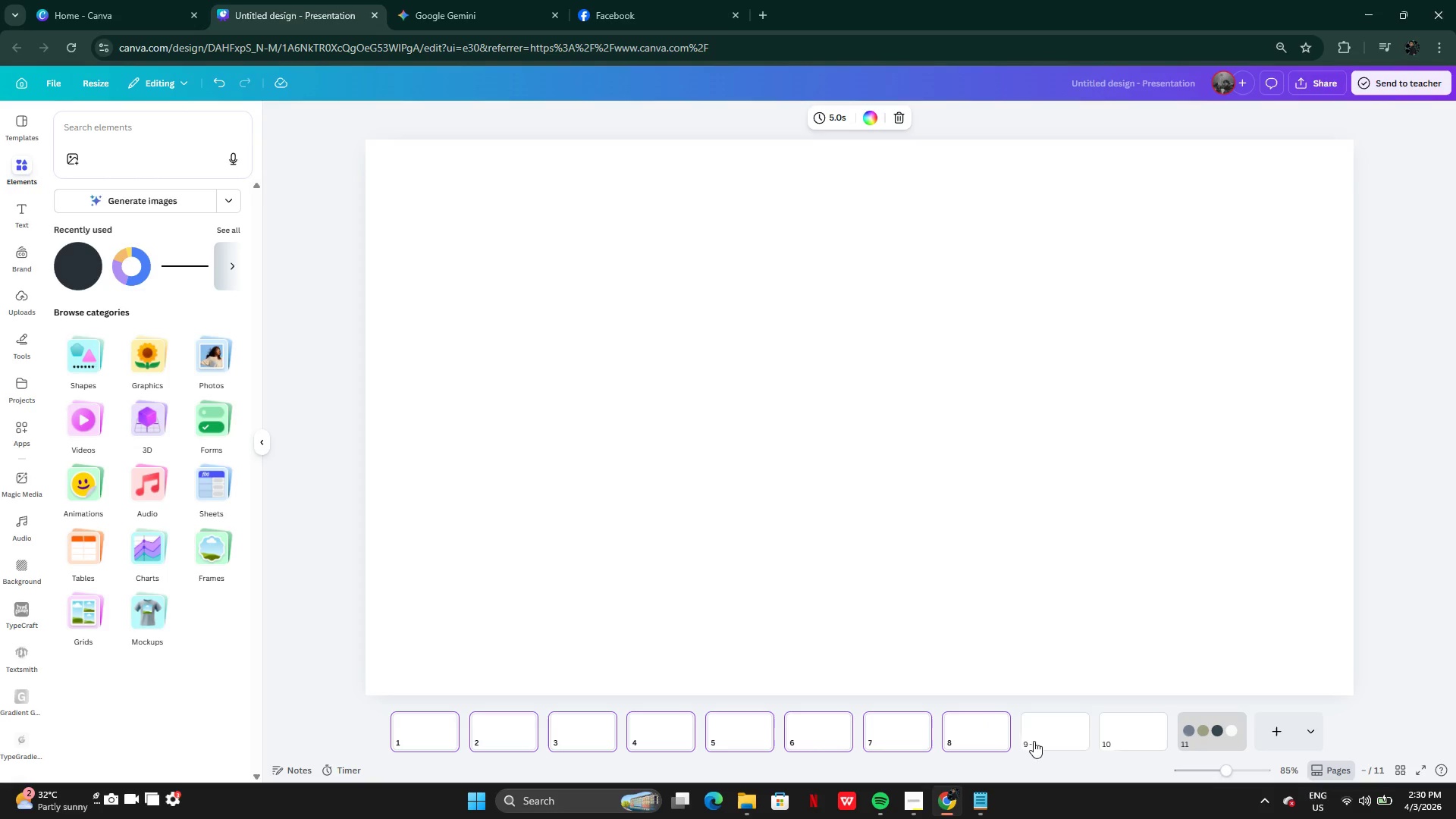 
hold_key(key=ShiftLeft, duration=1.25)
double_click([1174, 736])
 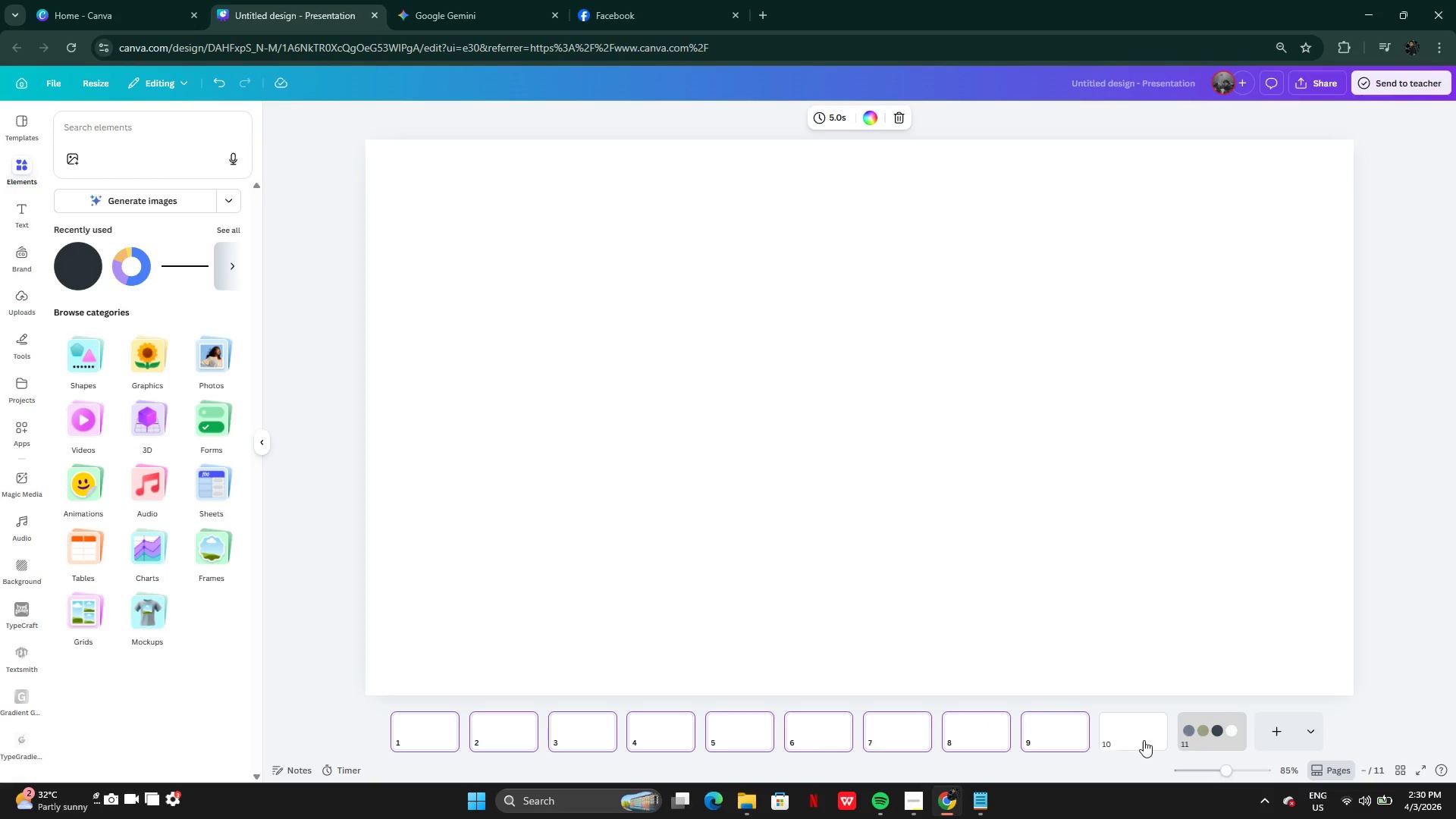 
triple_click([1131, 742])
 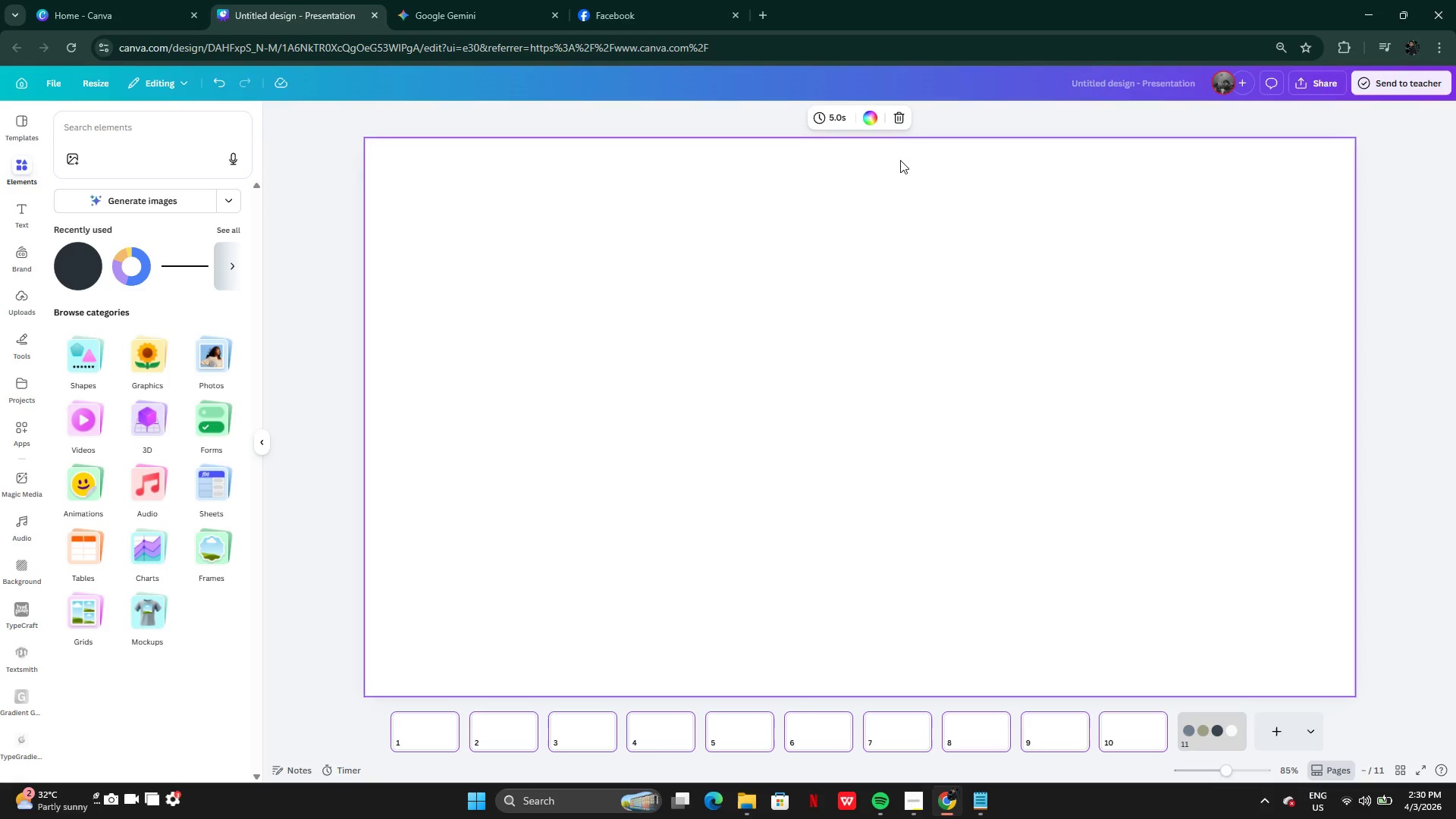 
left_click([861, 120])
 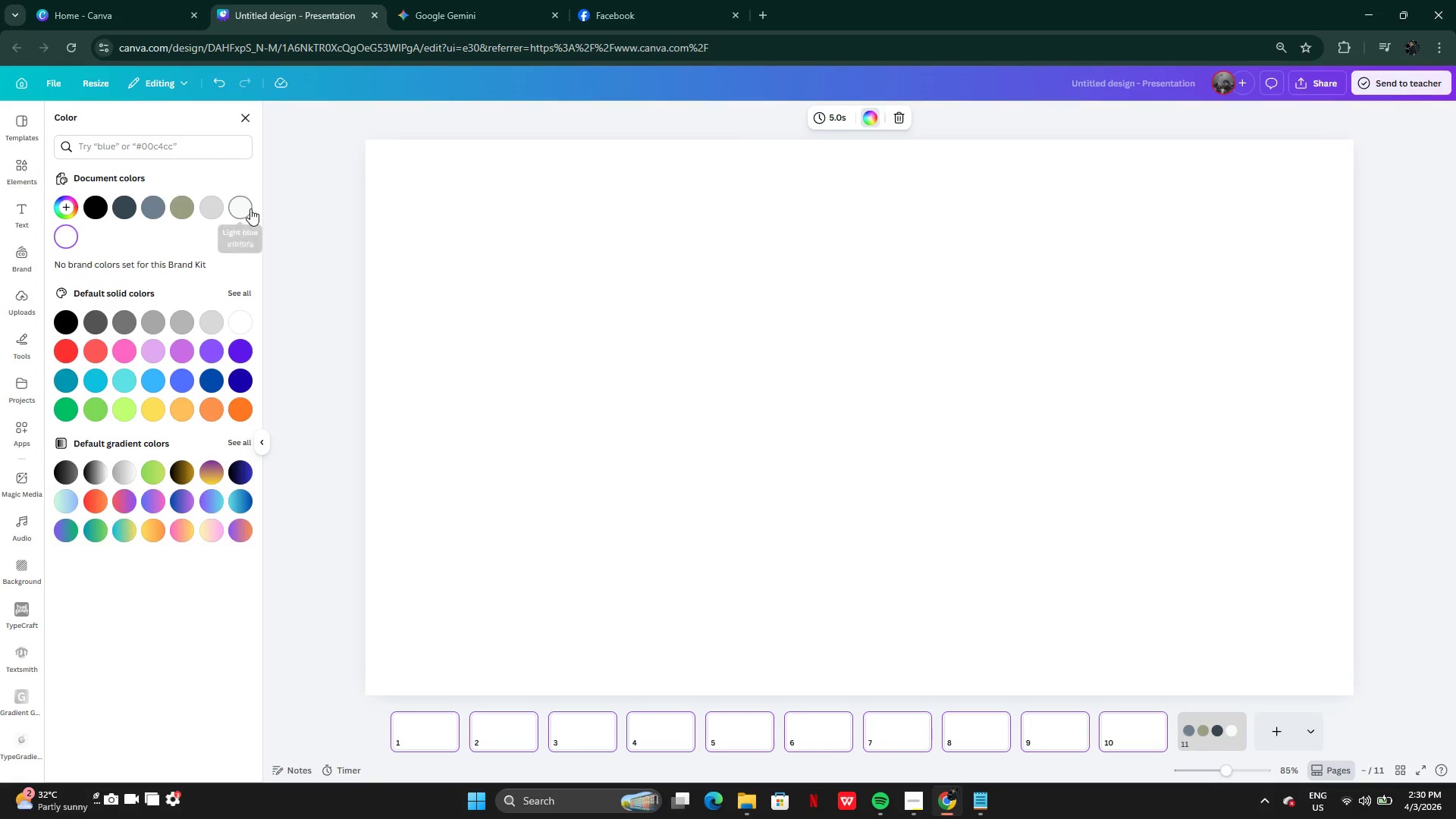 
left_click([250, 209])
 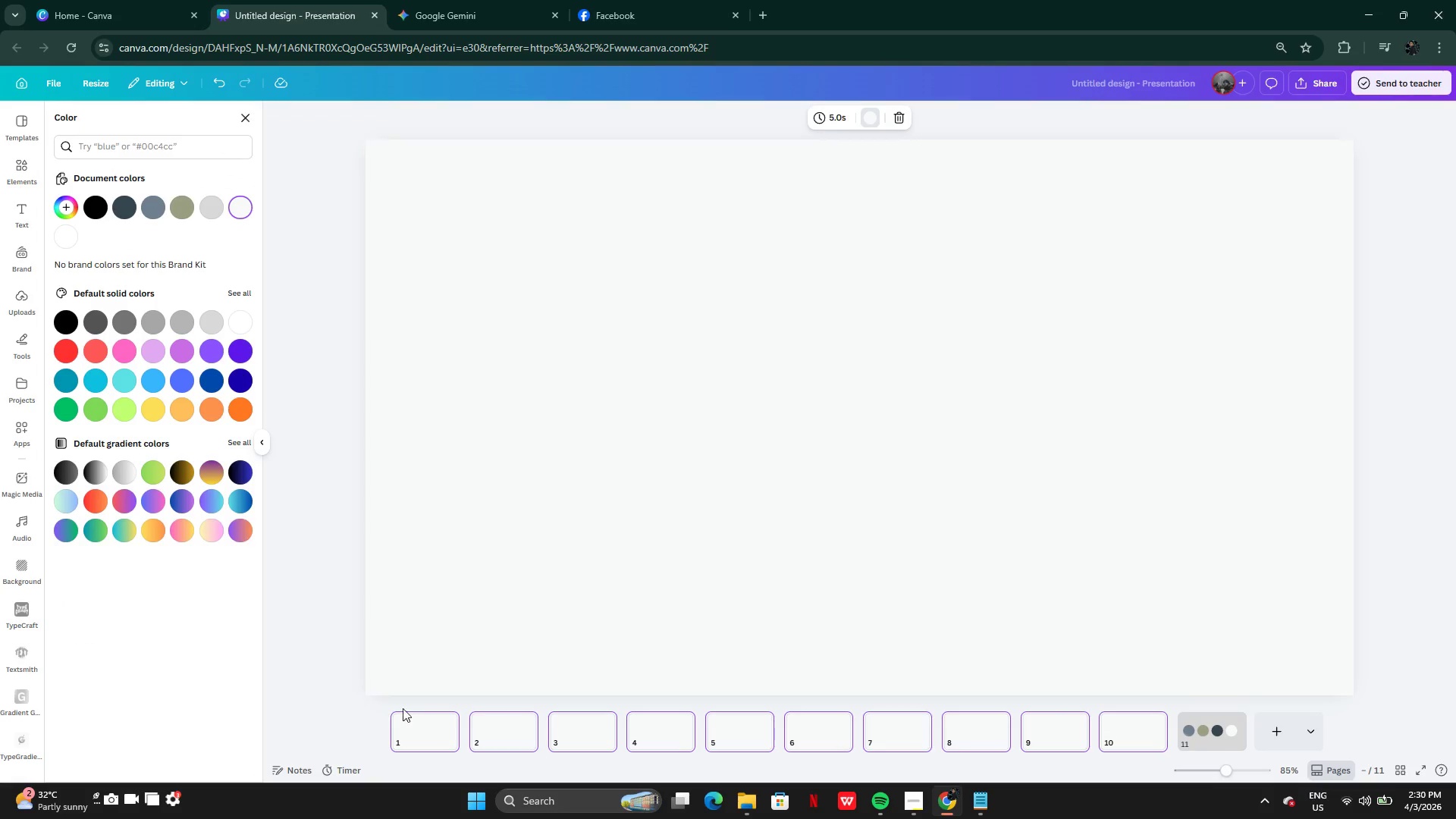 
double_click([438, 727])
 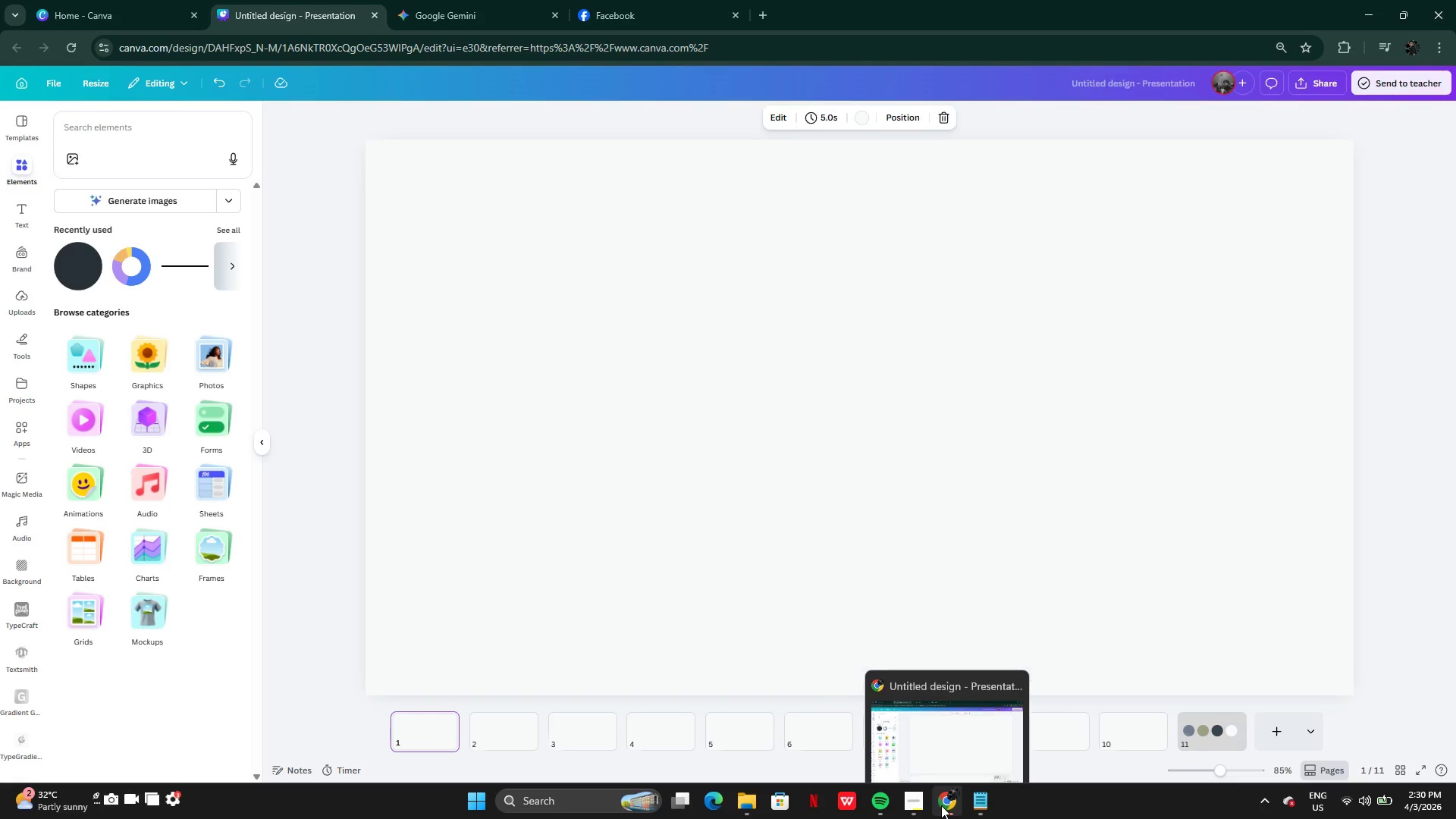 
left_click([941, 805])